 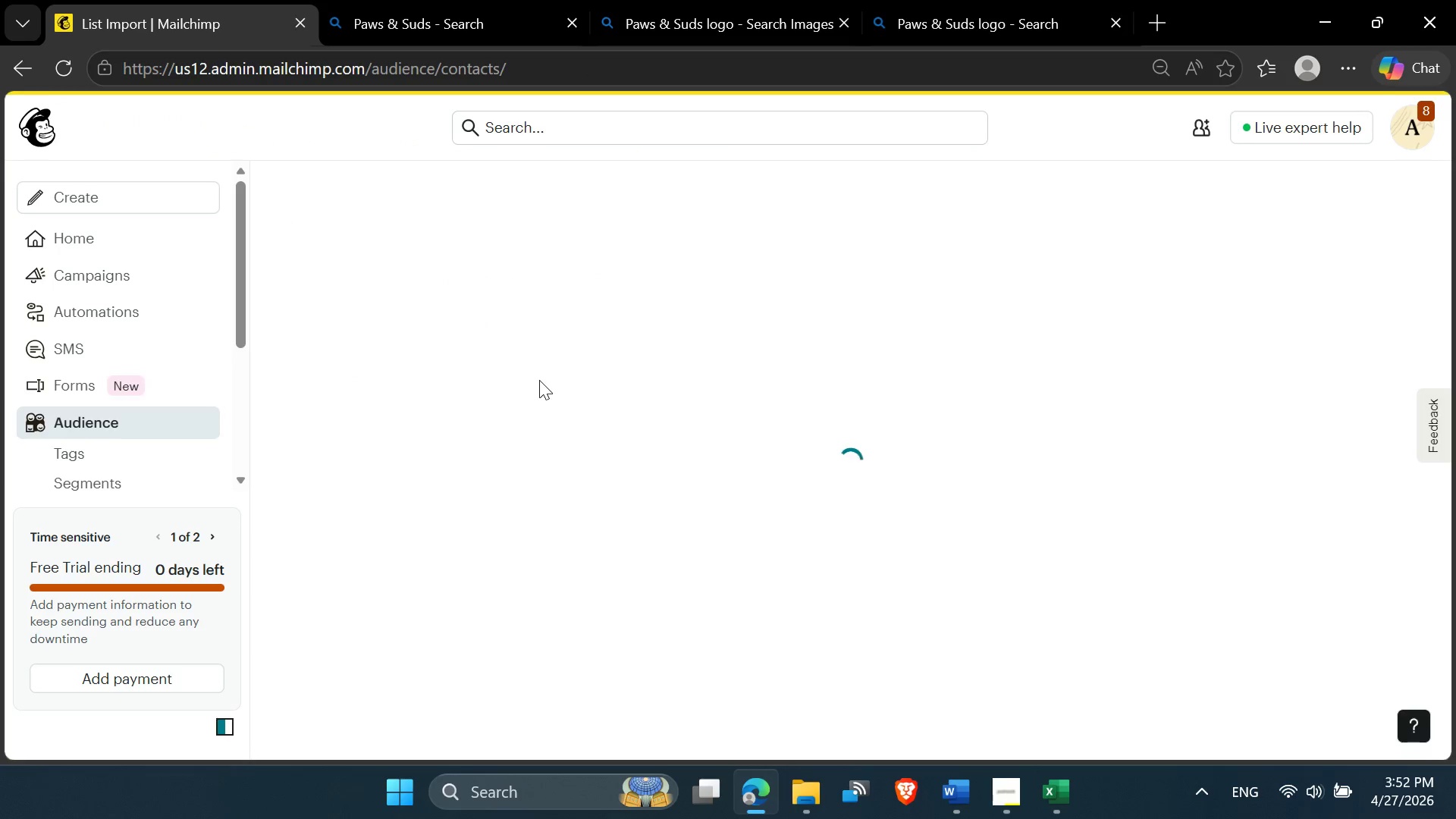 
scroll: coordinate [514, 459], scroll_direction: down, amount: 4.0
 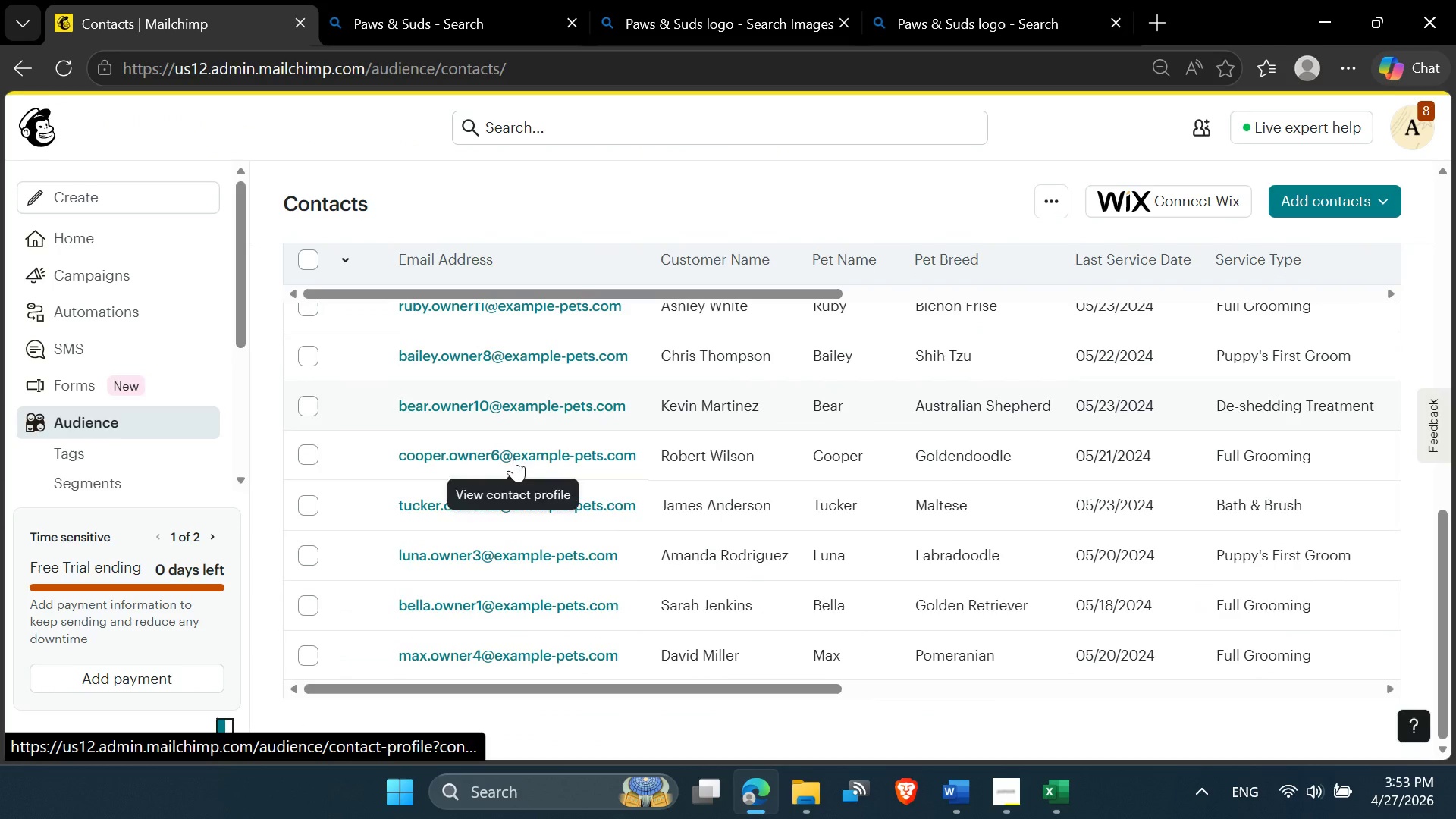 
scroll: coordinate [513, 459], scroll_direction: up, amount: 7.0
 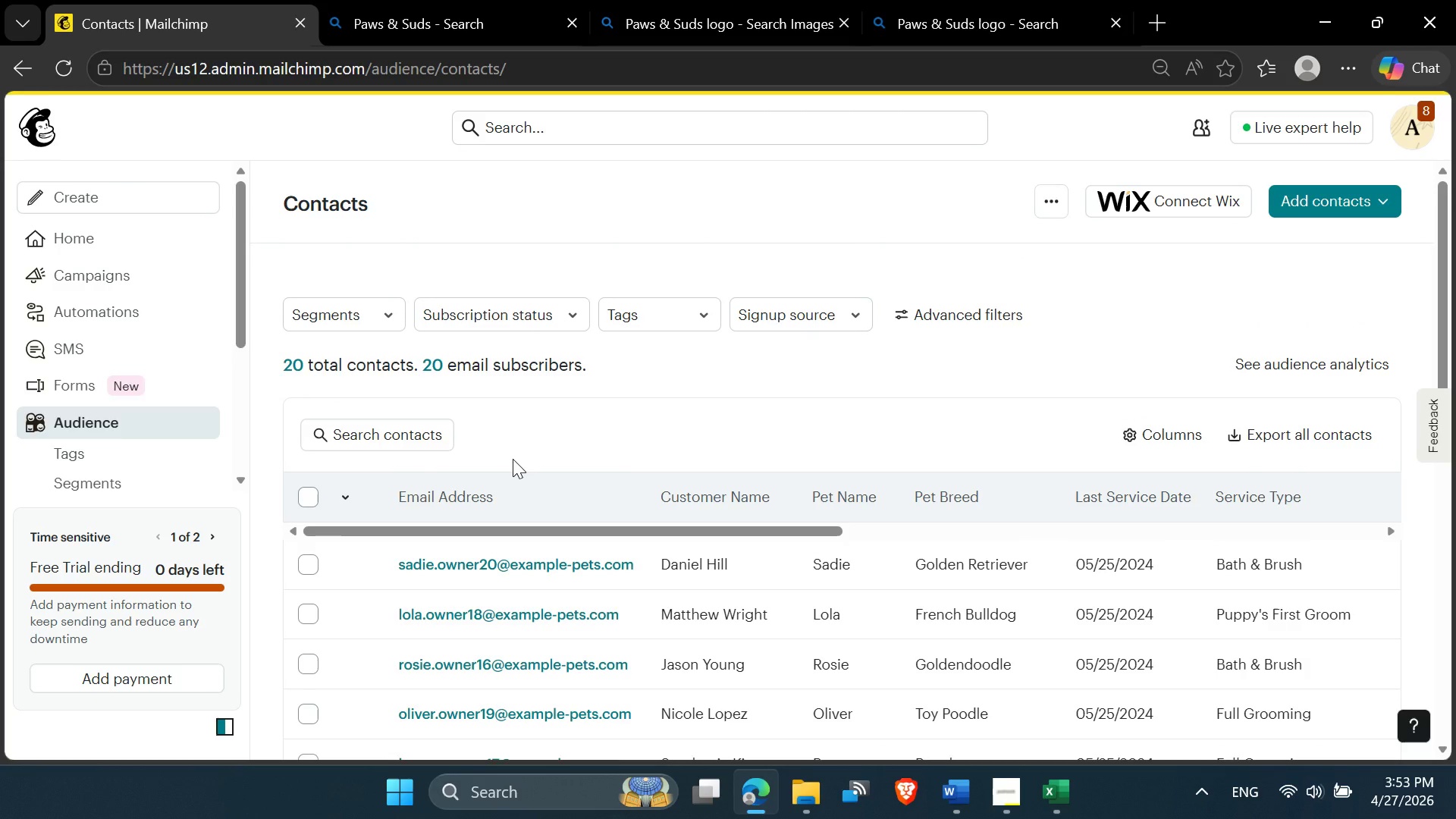 
scroll: coordinate [512, 459], scroll_direction: down, amount: 4.0
 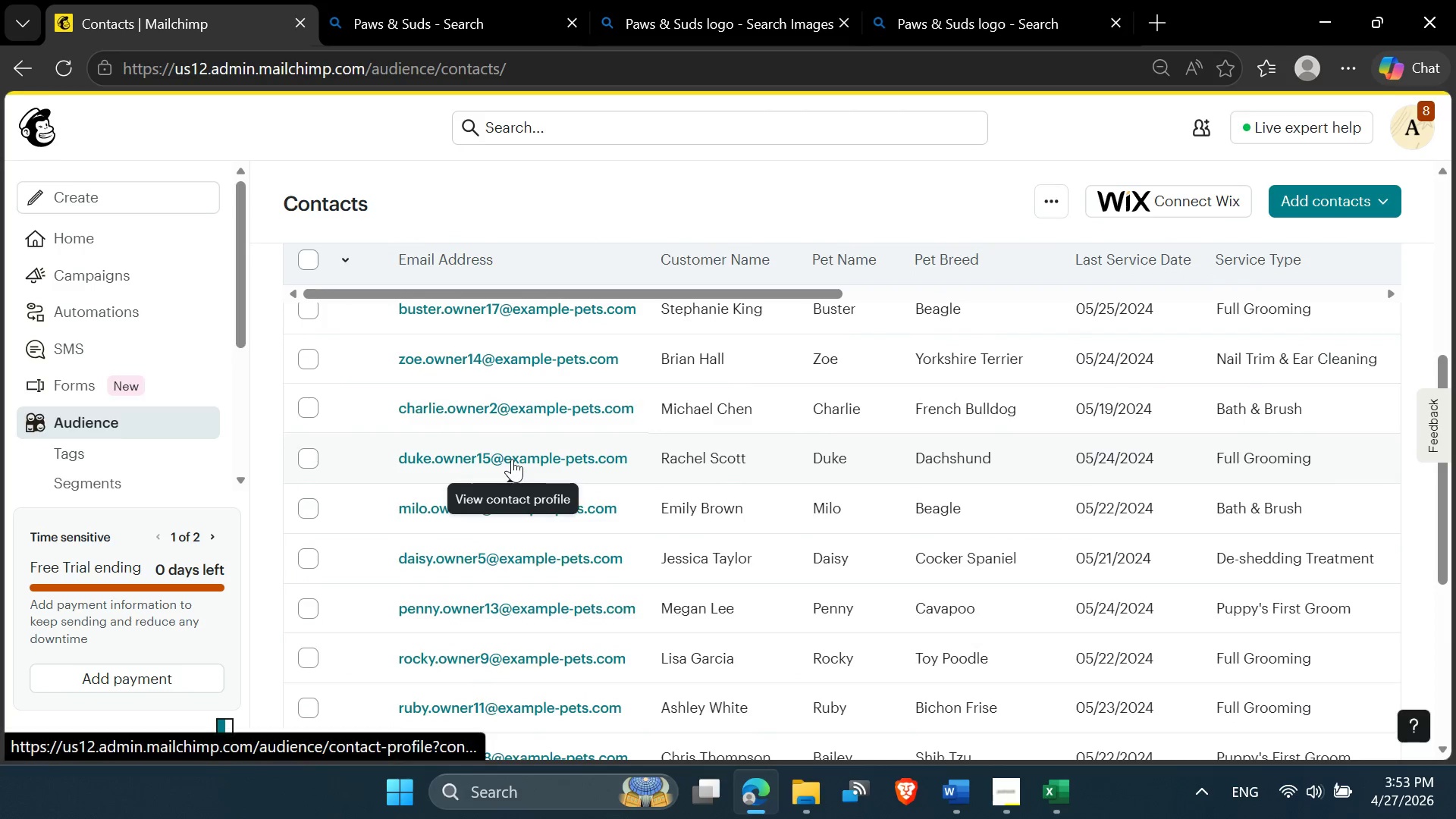 
scroll: coordinate [512, 459], scroll_direction: up, amount: 3.0
 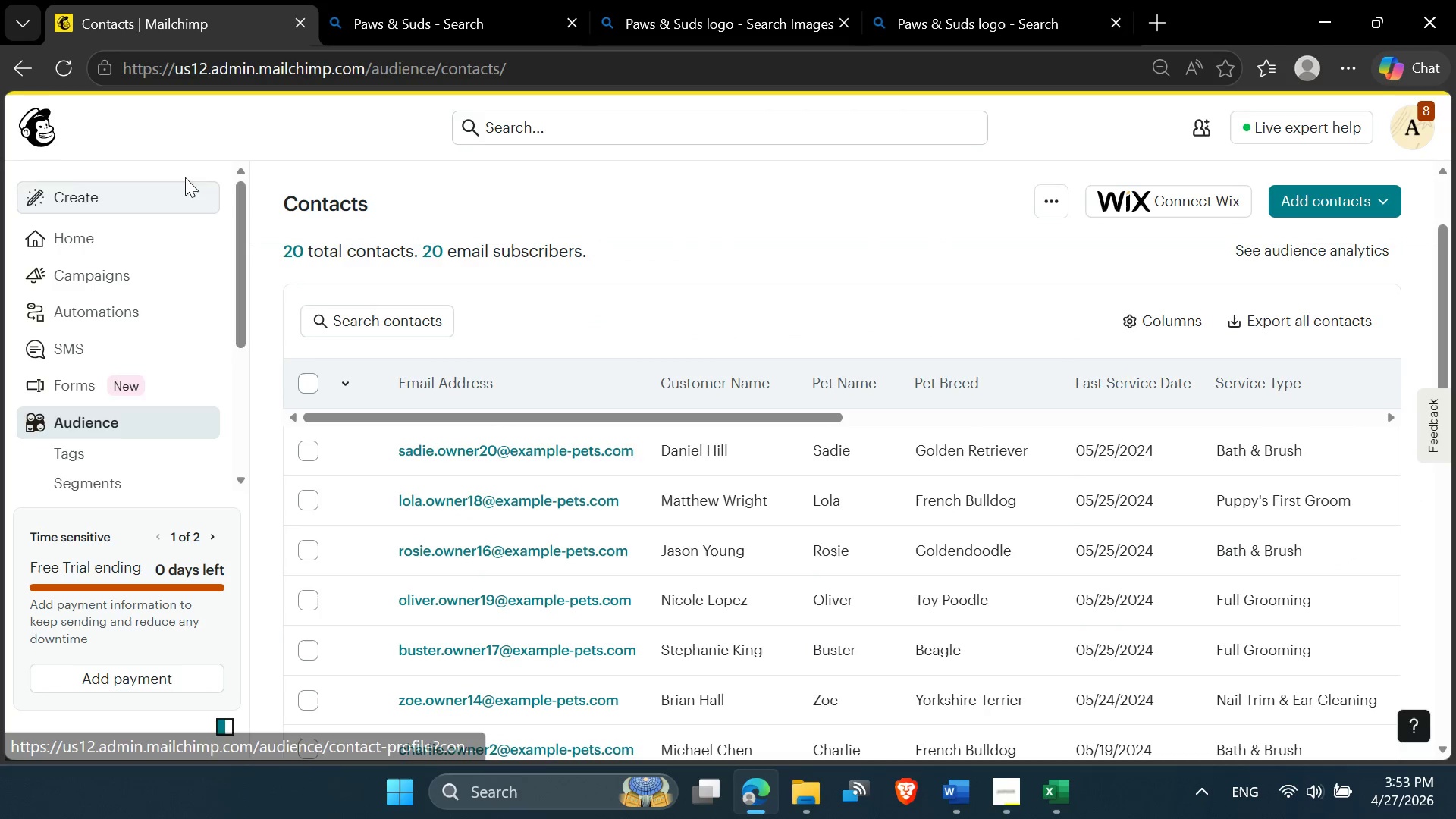 
left_click([27, 129])
 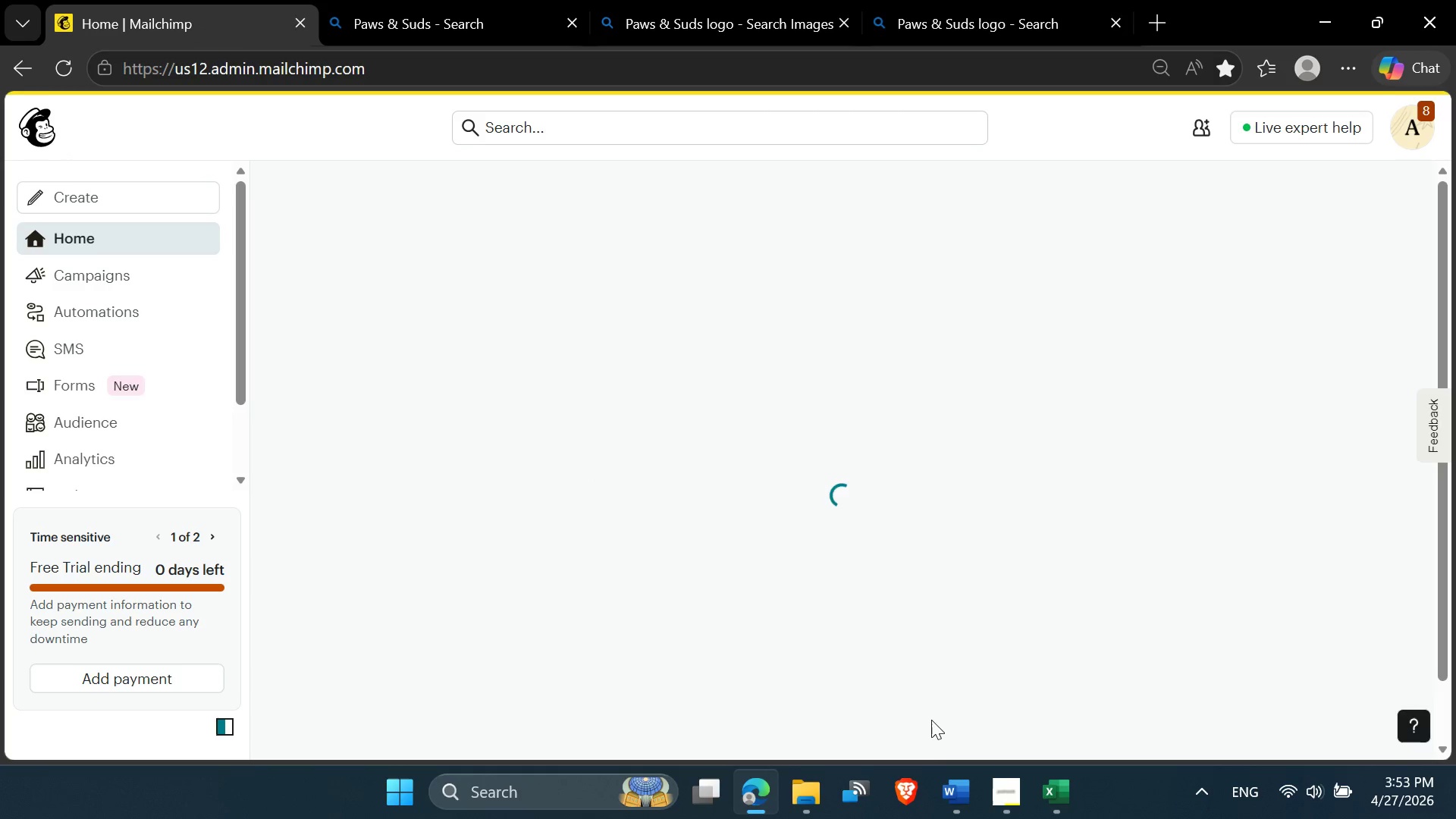 
left_click([956, 787])
 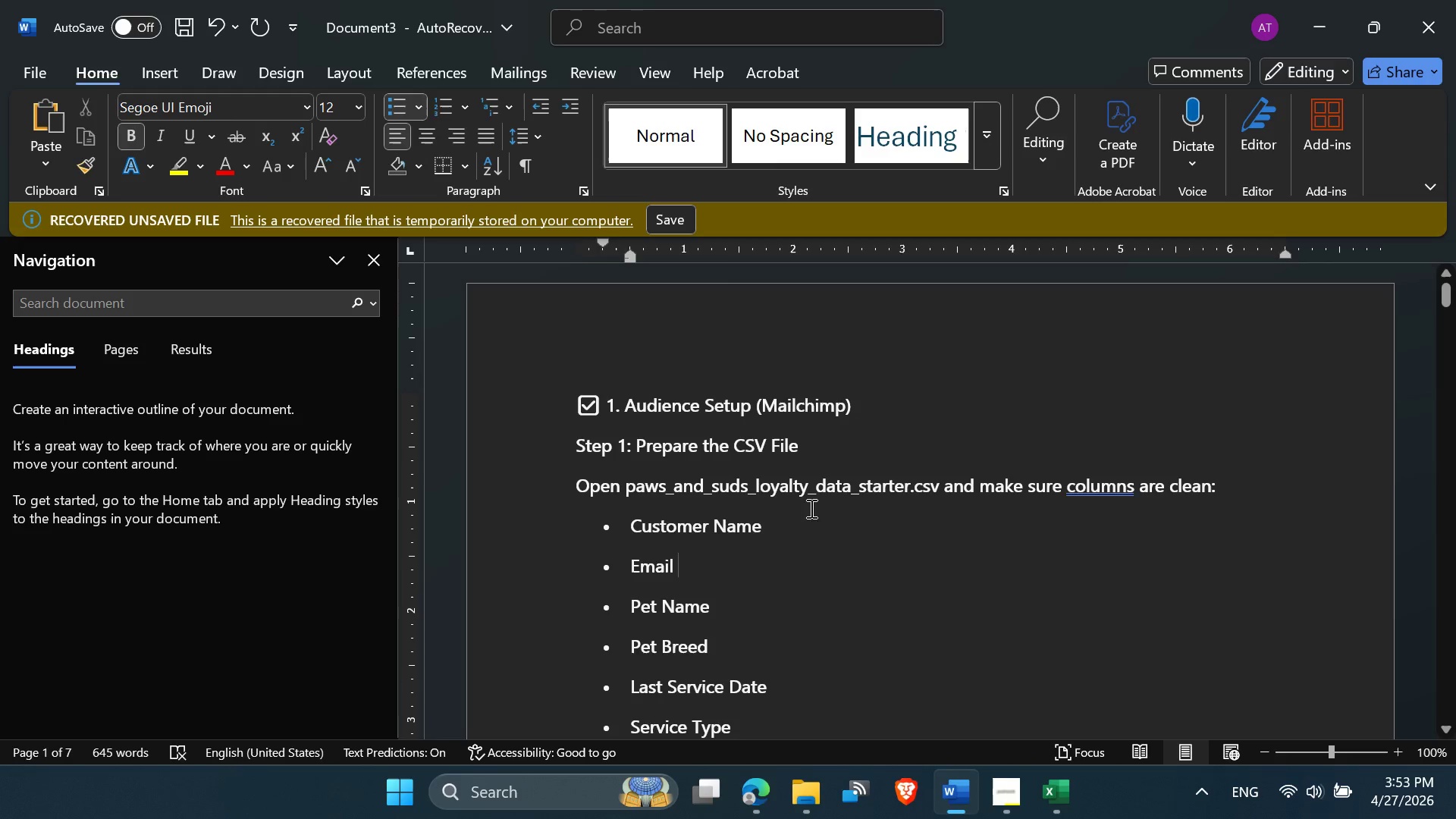 
double_click([765, 582])
 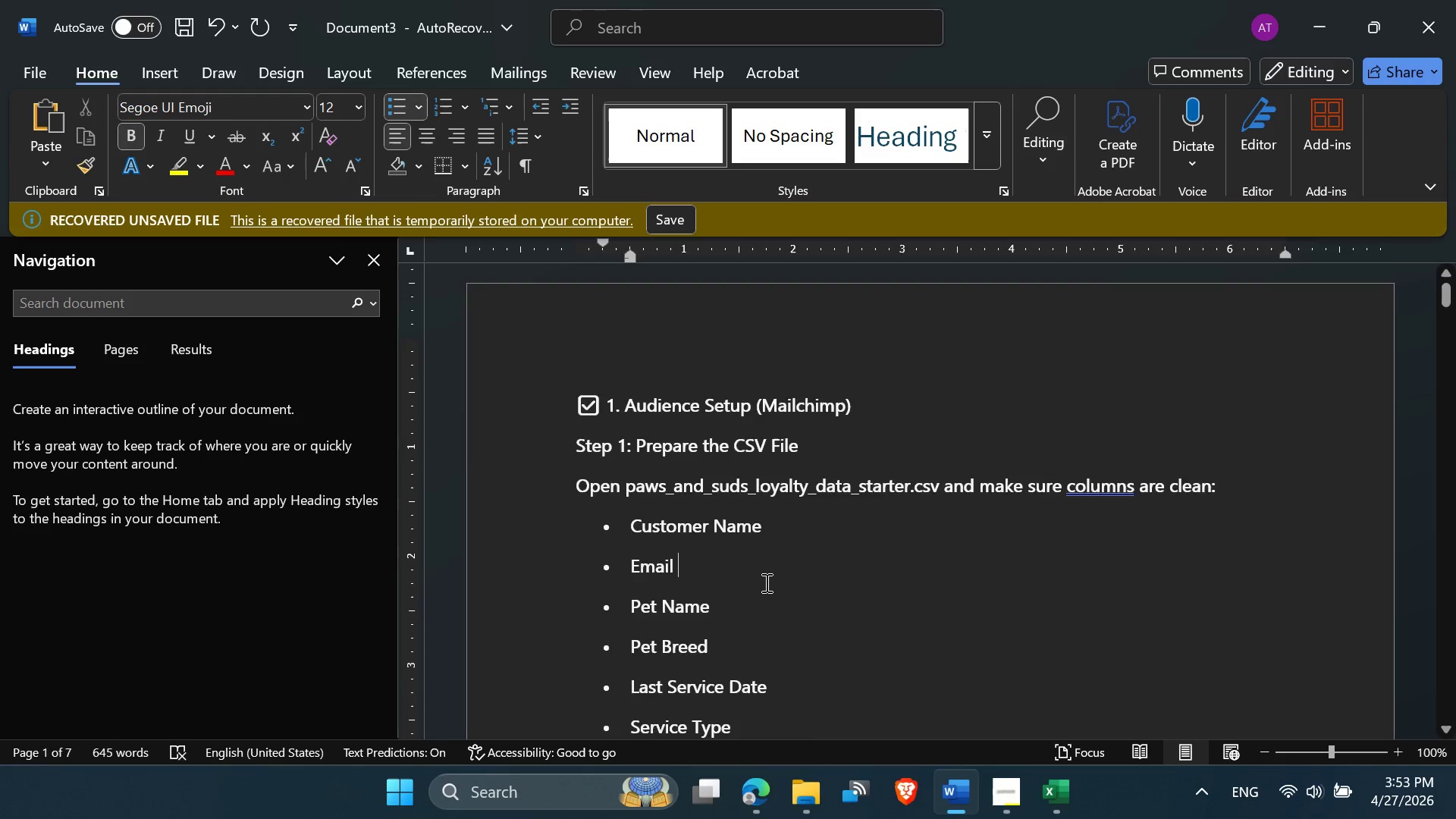 
scroll: coordinate [765, 582], scroll_direction: down, amount: 8.0
 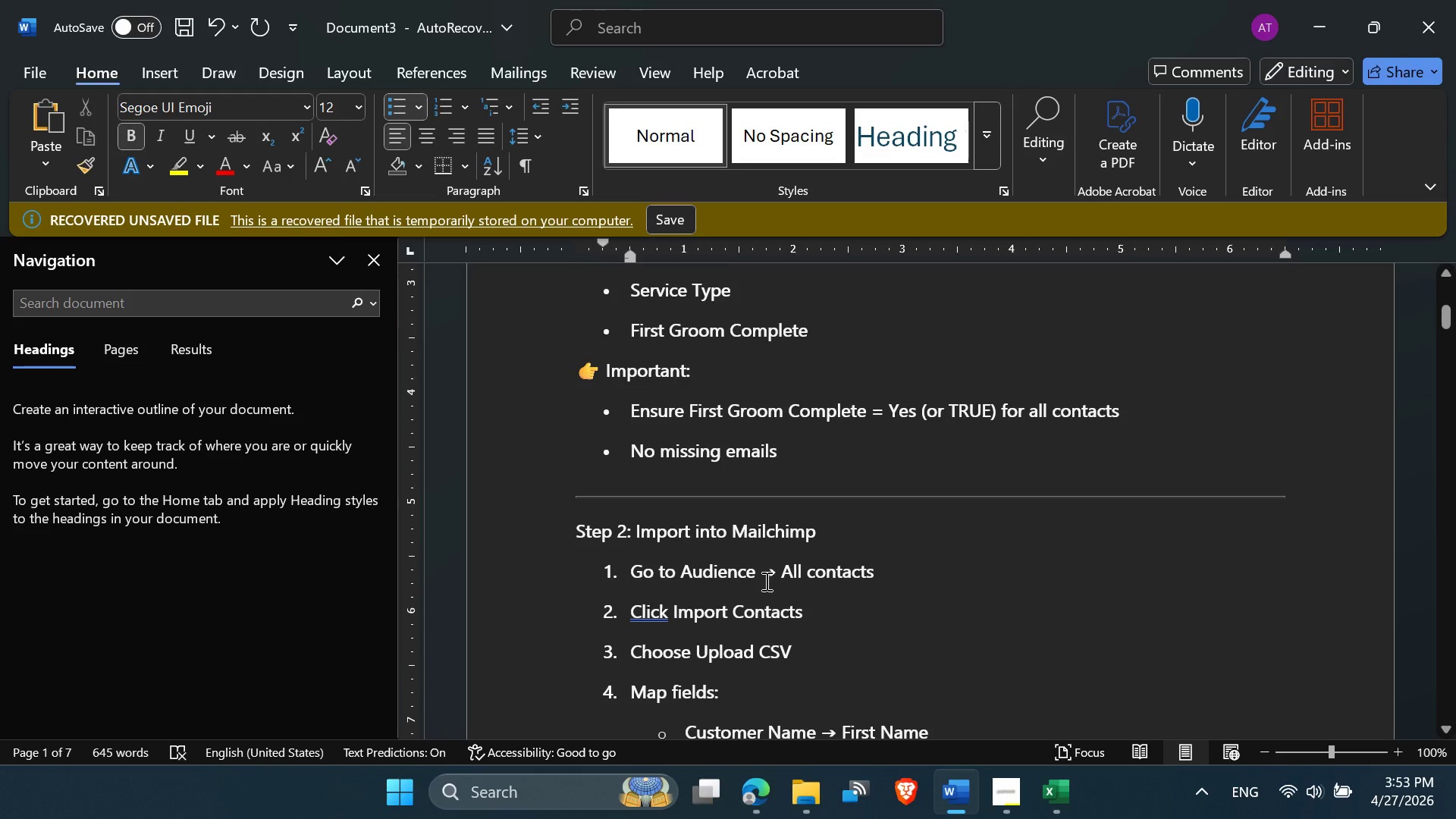 
wait(5.68)
 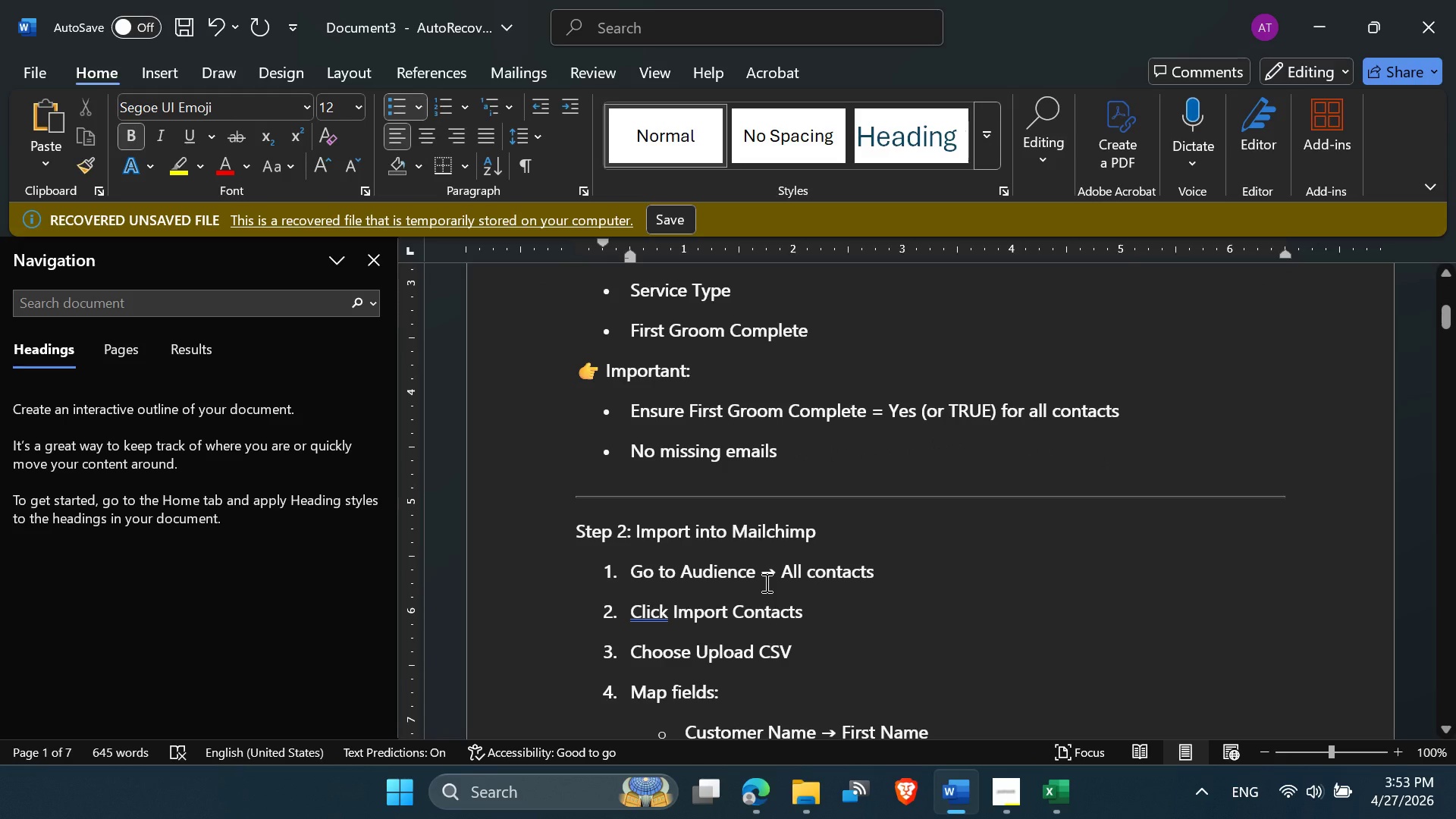 
scroll: coordinate [765, 581], scroll_direction: down, amount: 1.0
 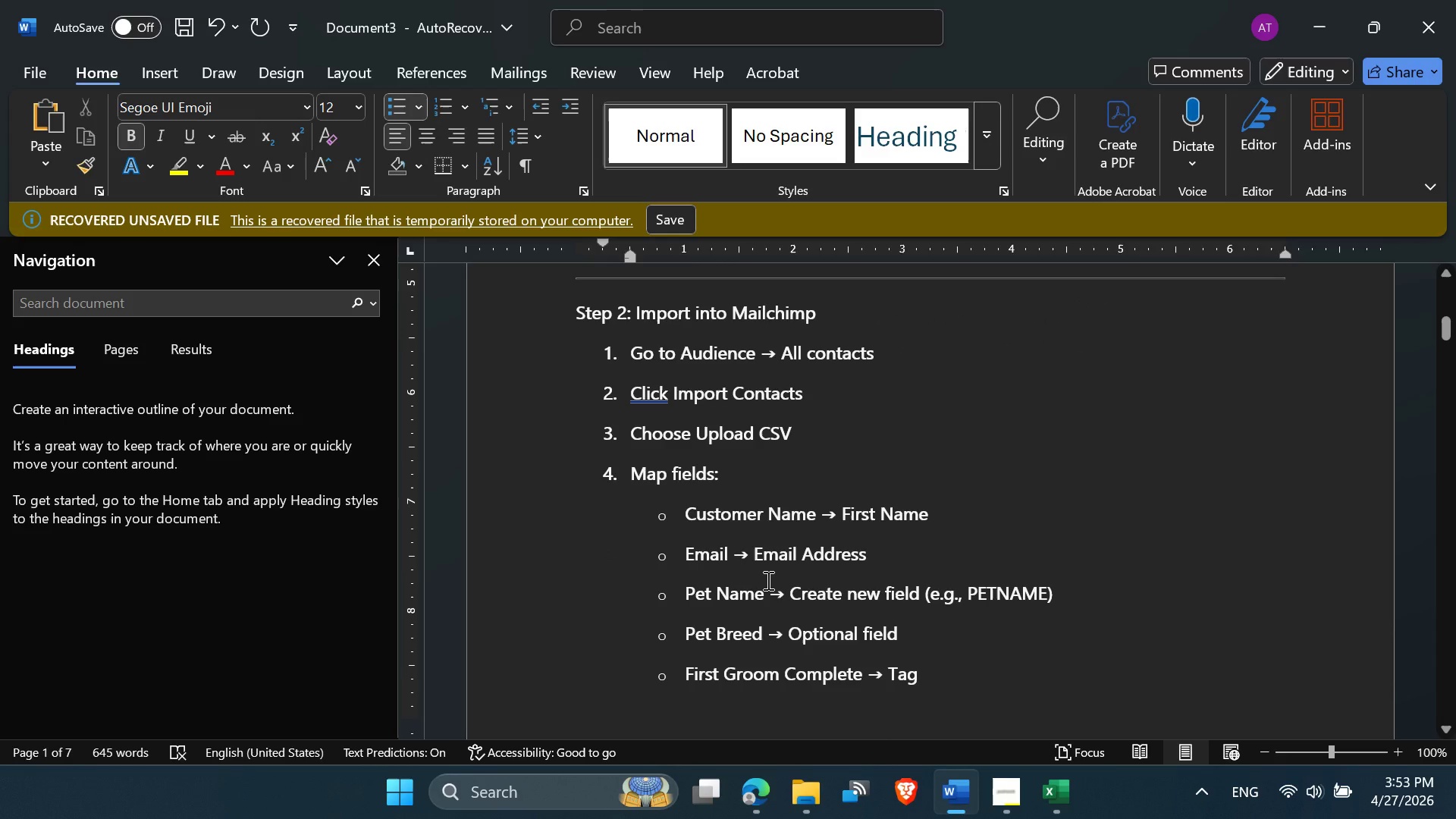 
scroll: coordinate [767, 580], scroll_direction: up, amount: 2.0
 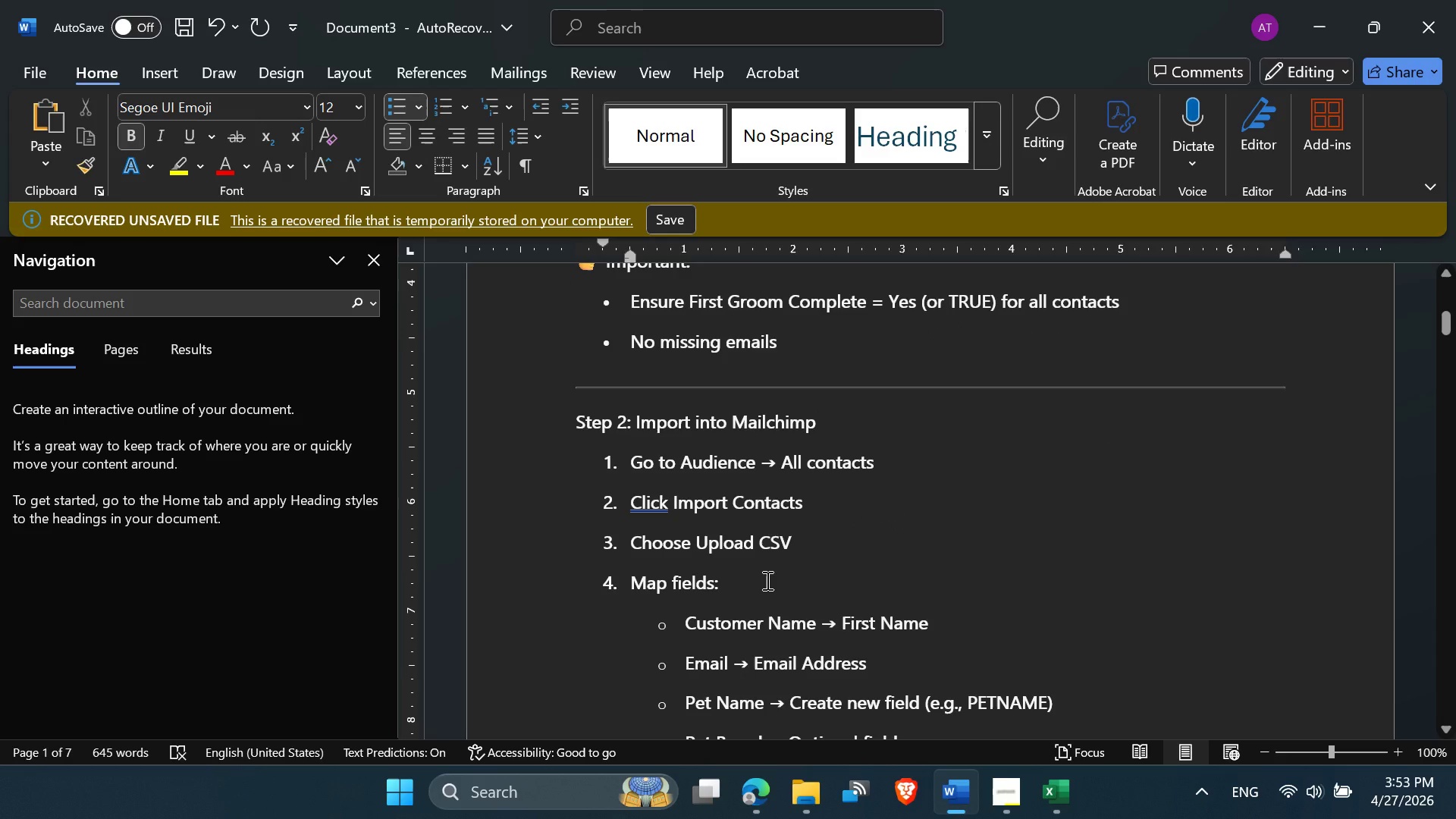 
scroll: coordinate [766, 580], scroll_direction: down, amount: 3.0
 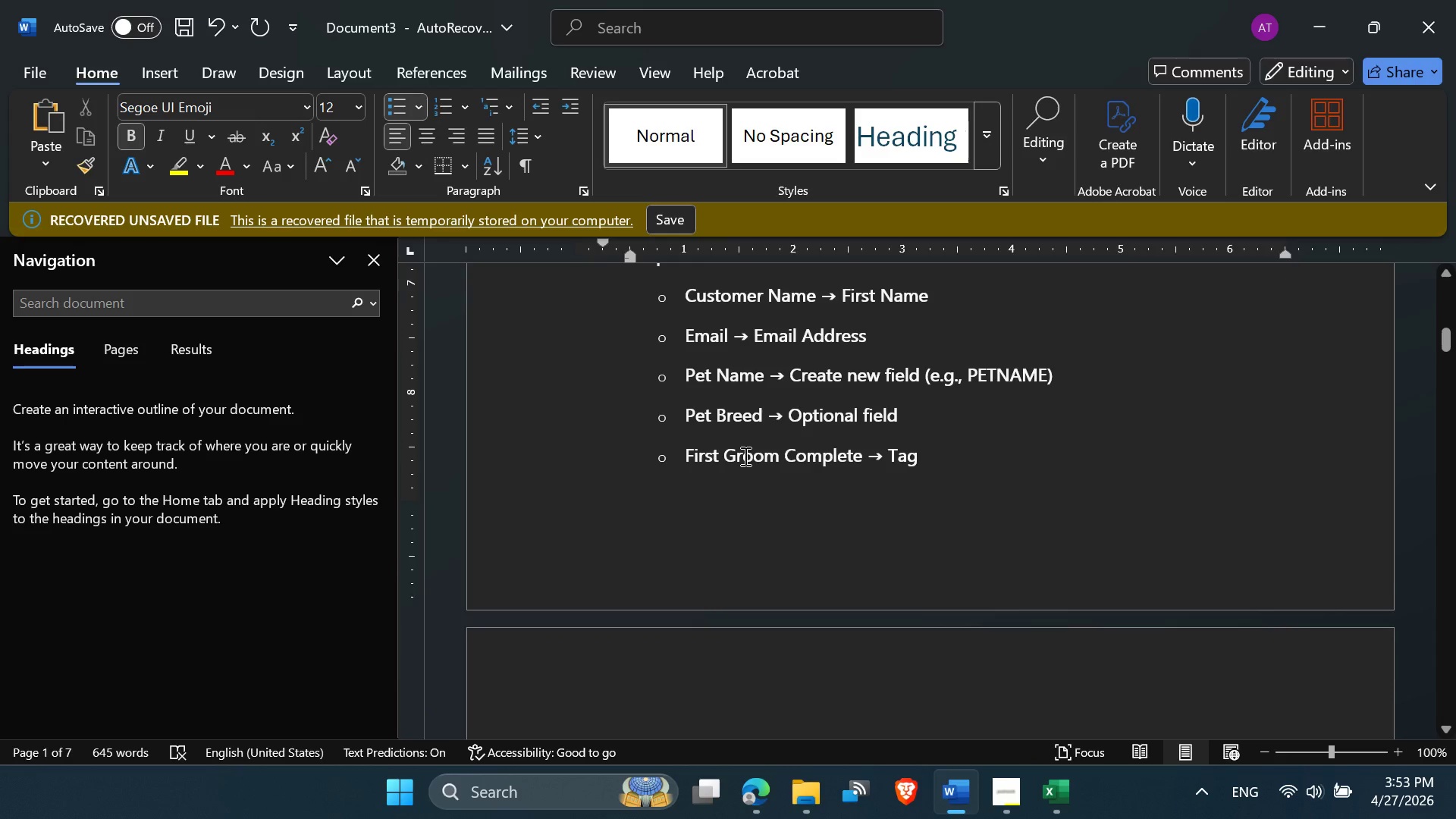 
double_click([890, 450])
 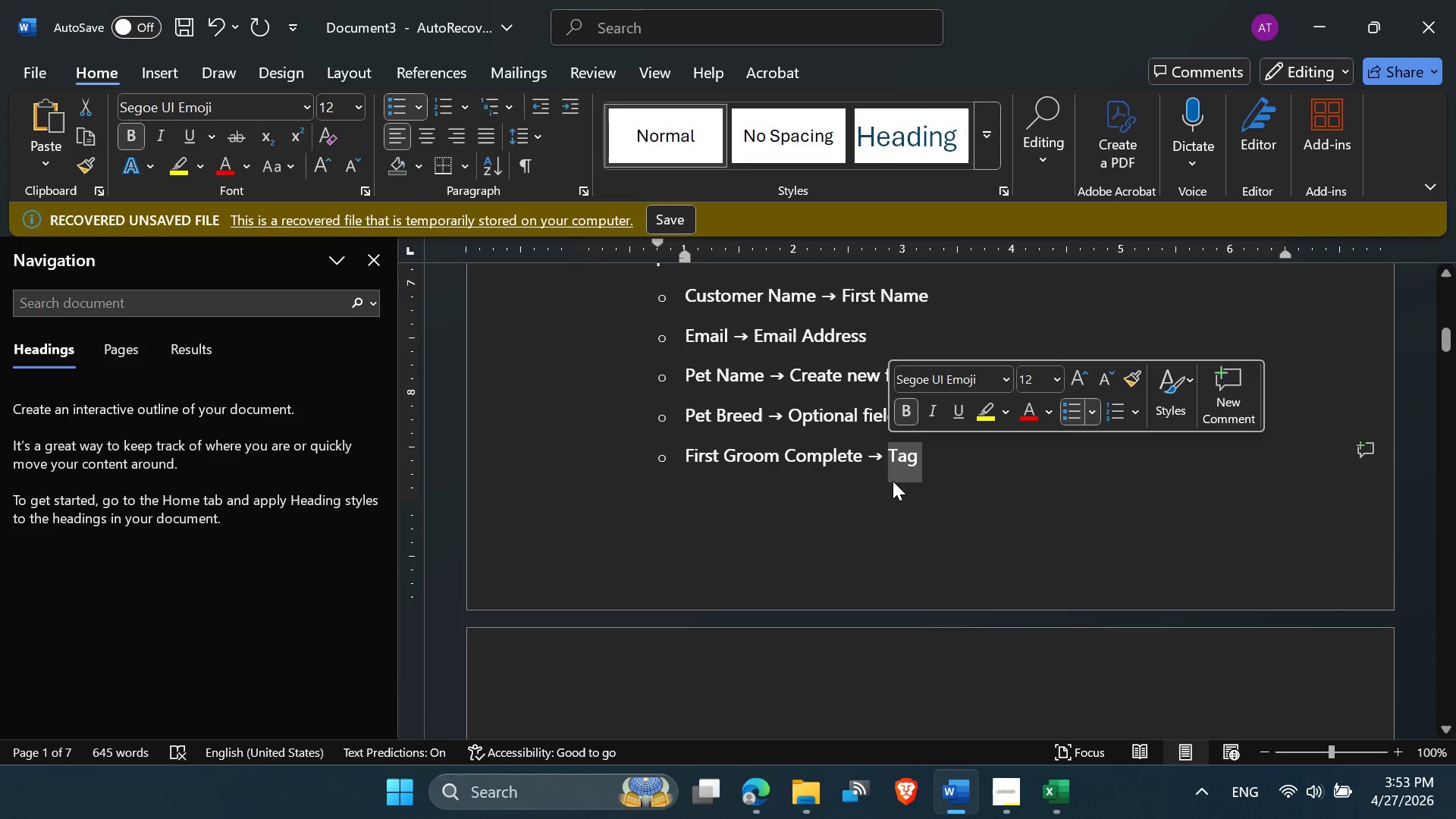 
left_click([893, 481])
 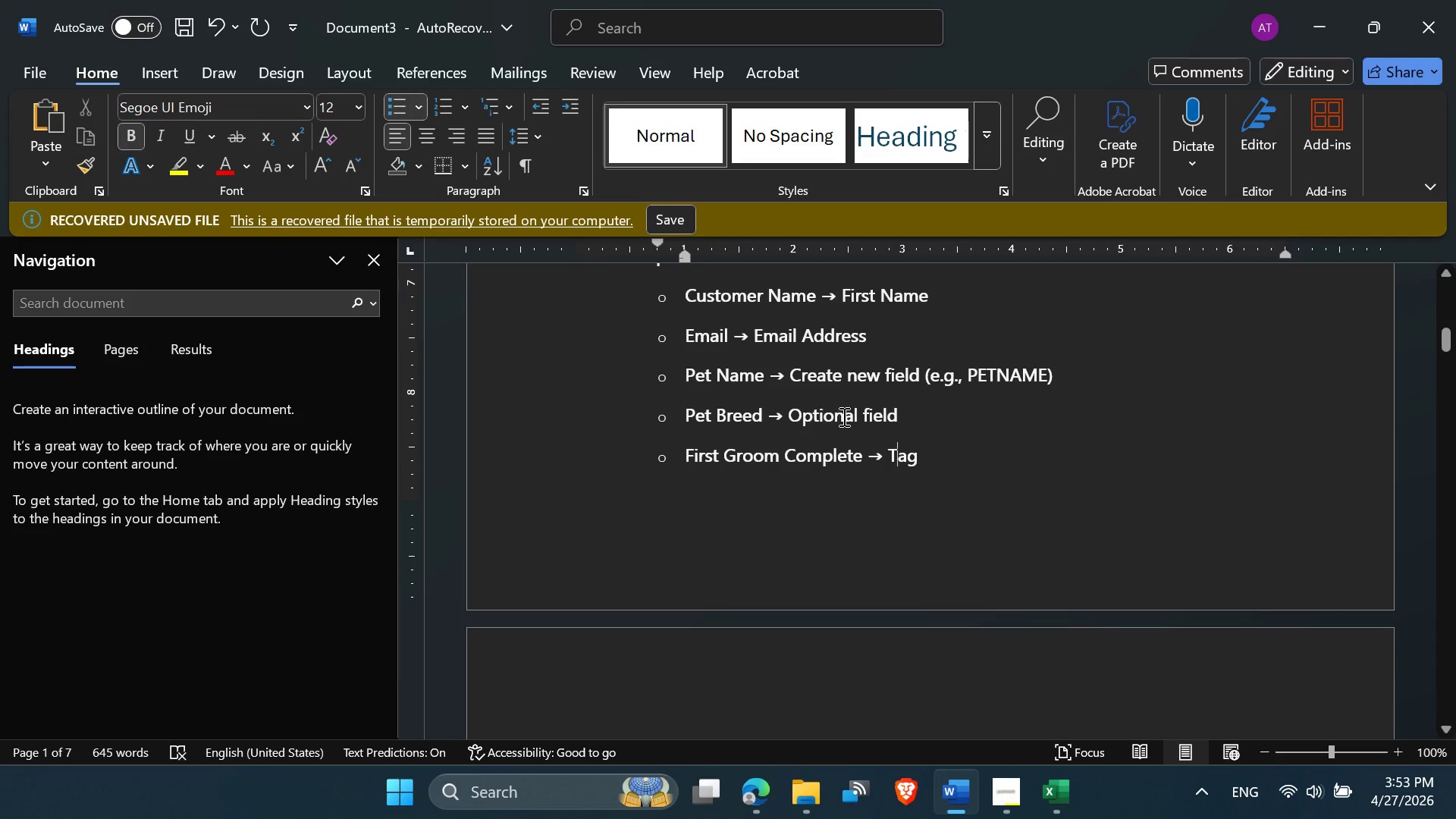 
double_click([937, 406])
 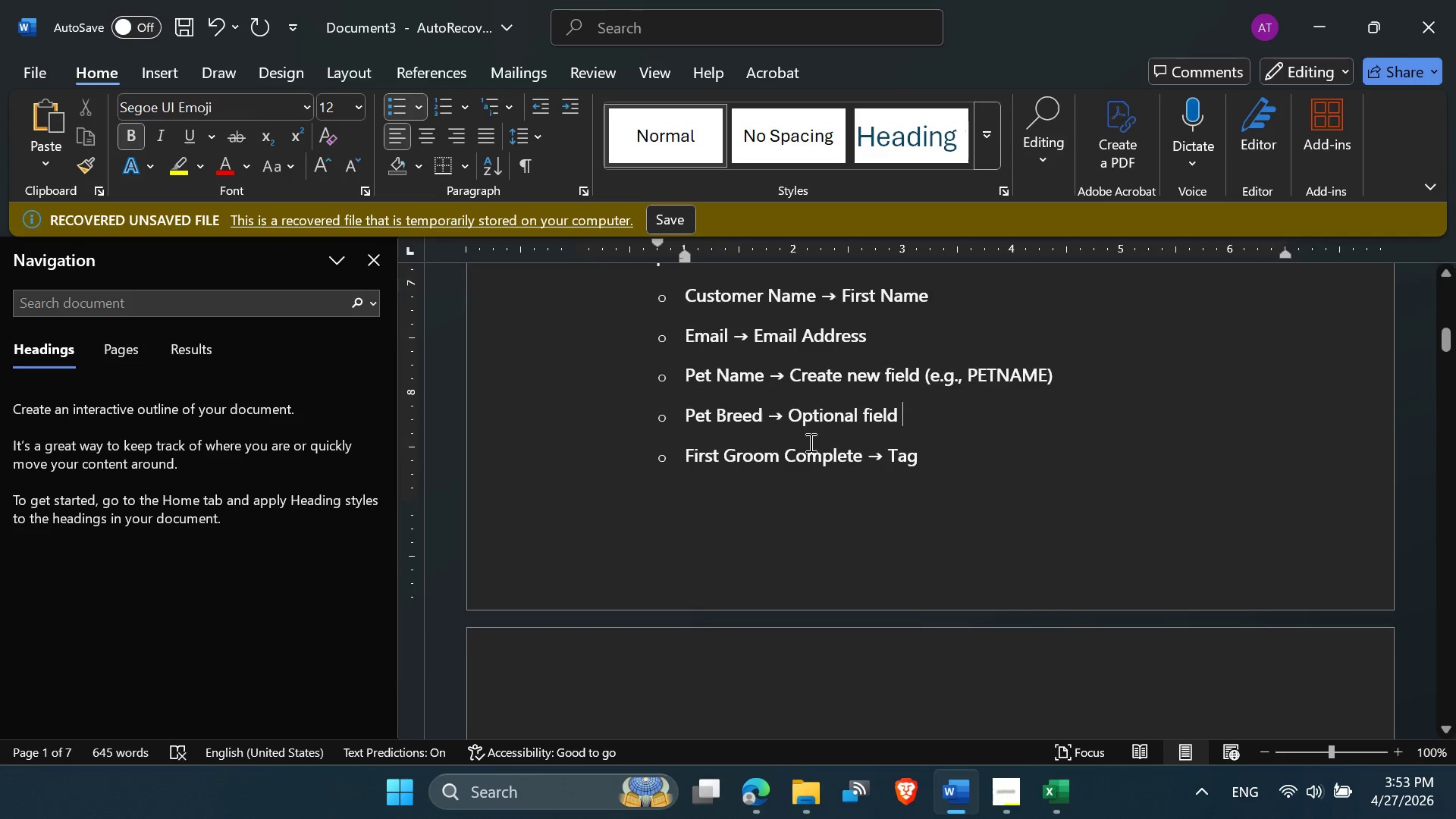 
scroll: coordinate [808, 442], scroll_direction: up, amount: 1.0
 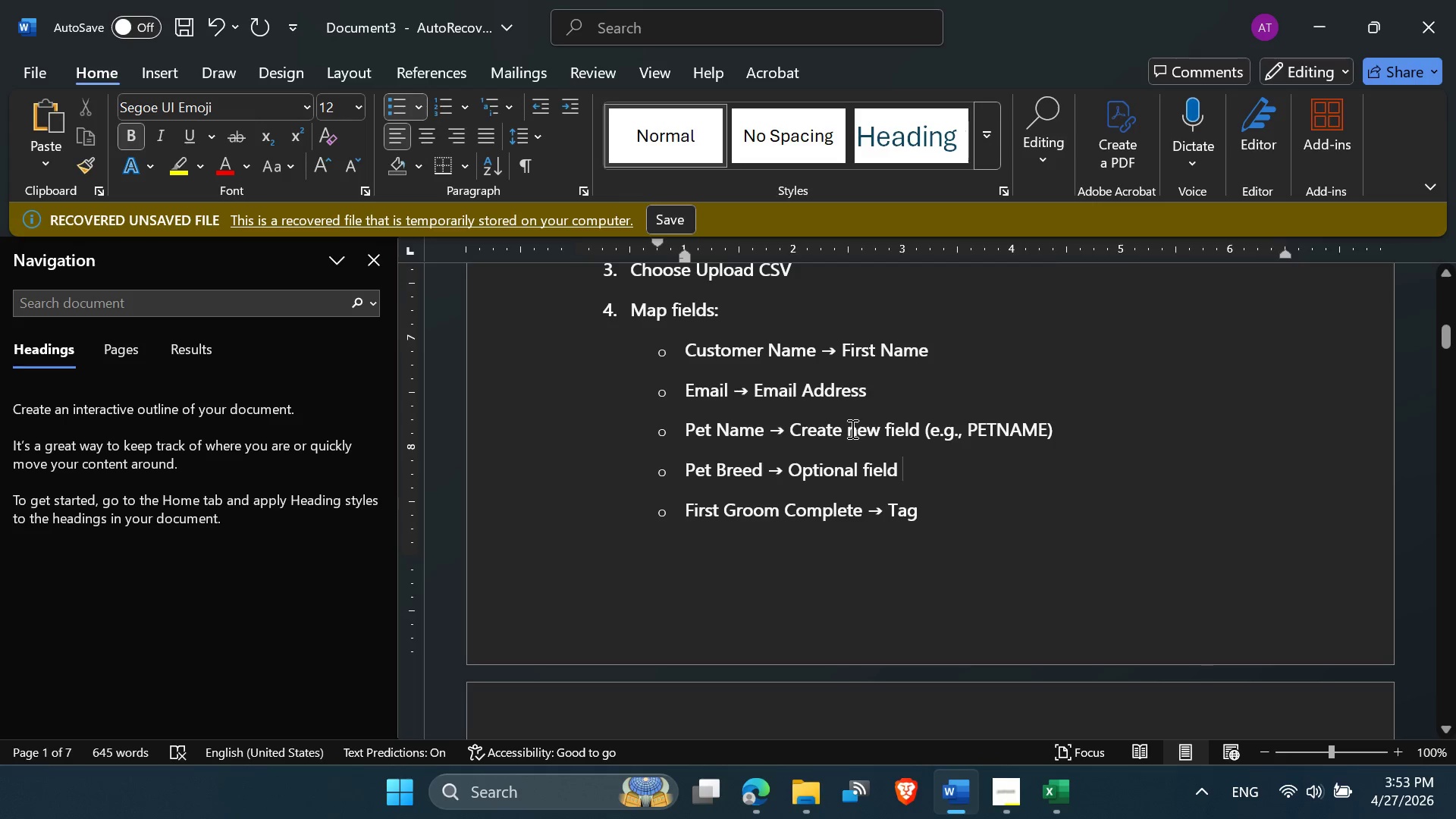 
left_click_drag(start_coordinate=[937, 509], to_coordinate=[887, 513])
 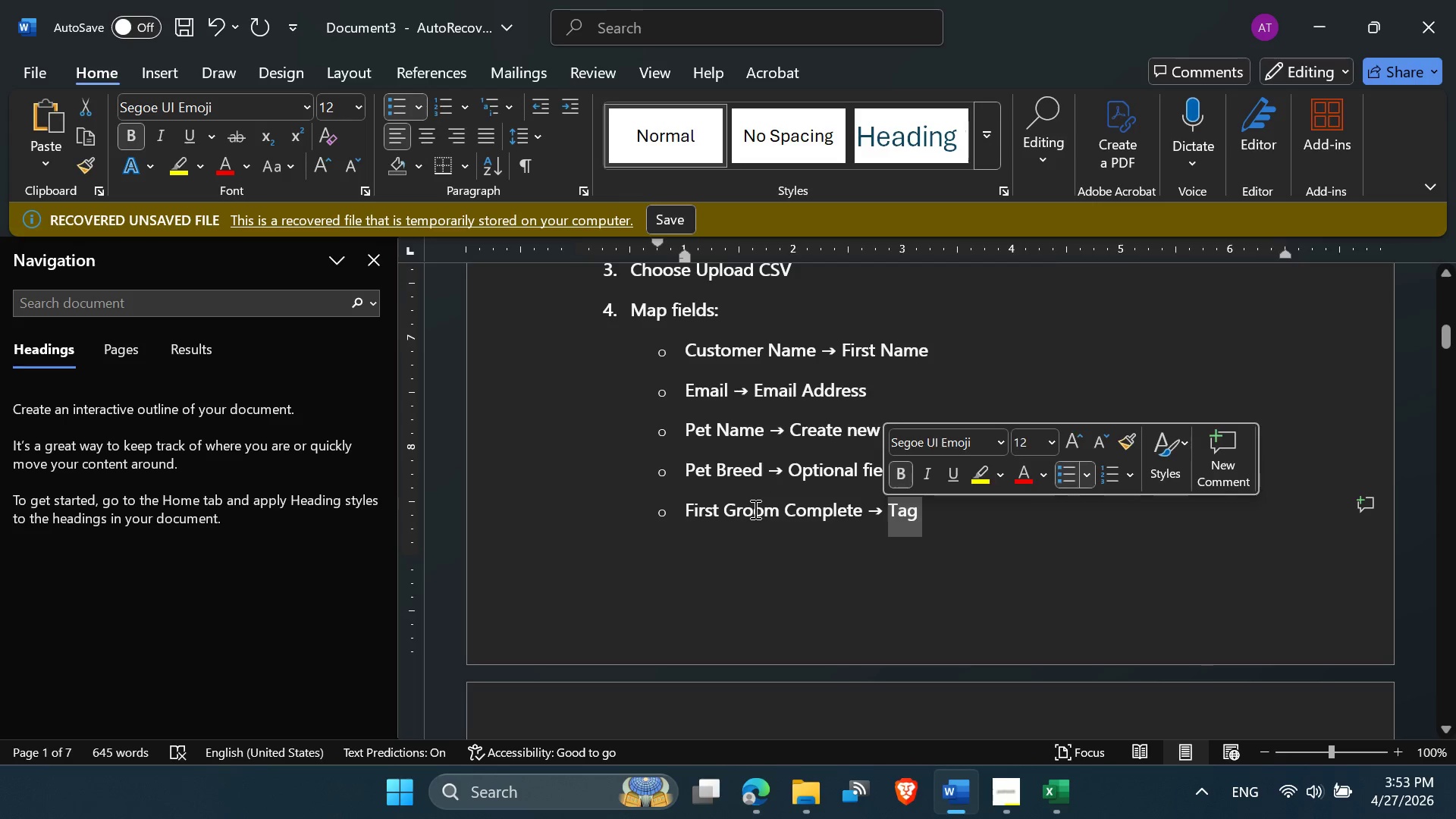 
left_click([754, 509])
 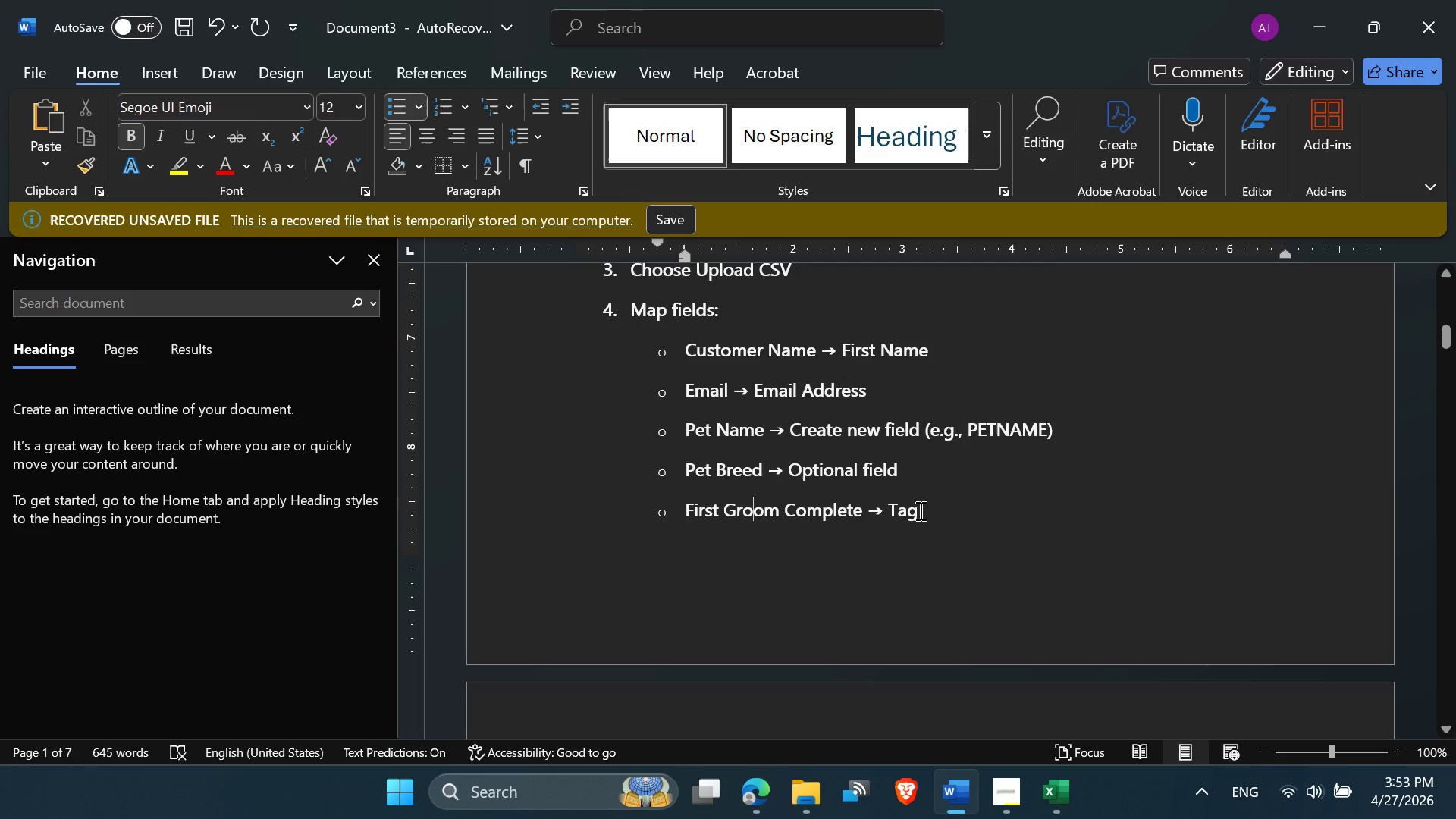 
left_click([884, 516])
 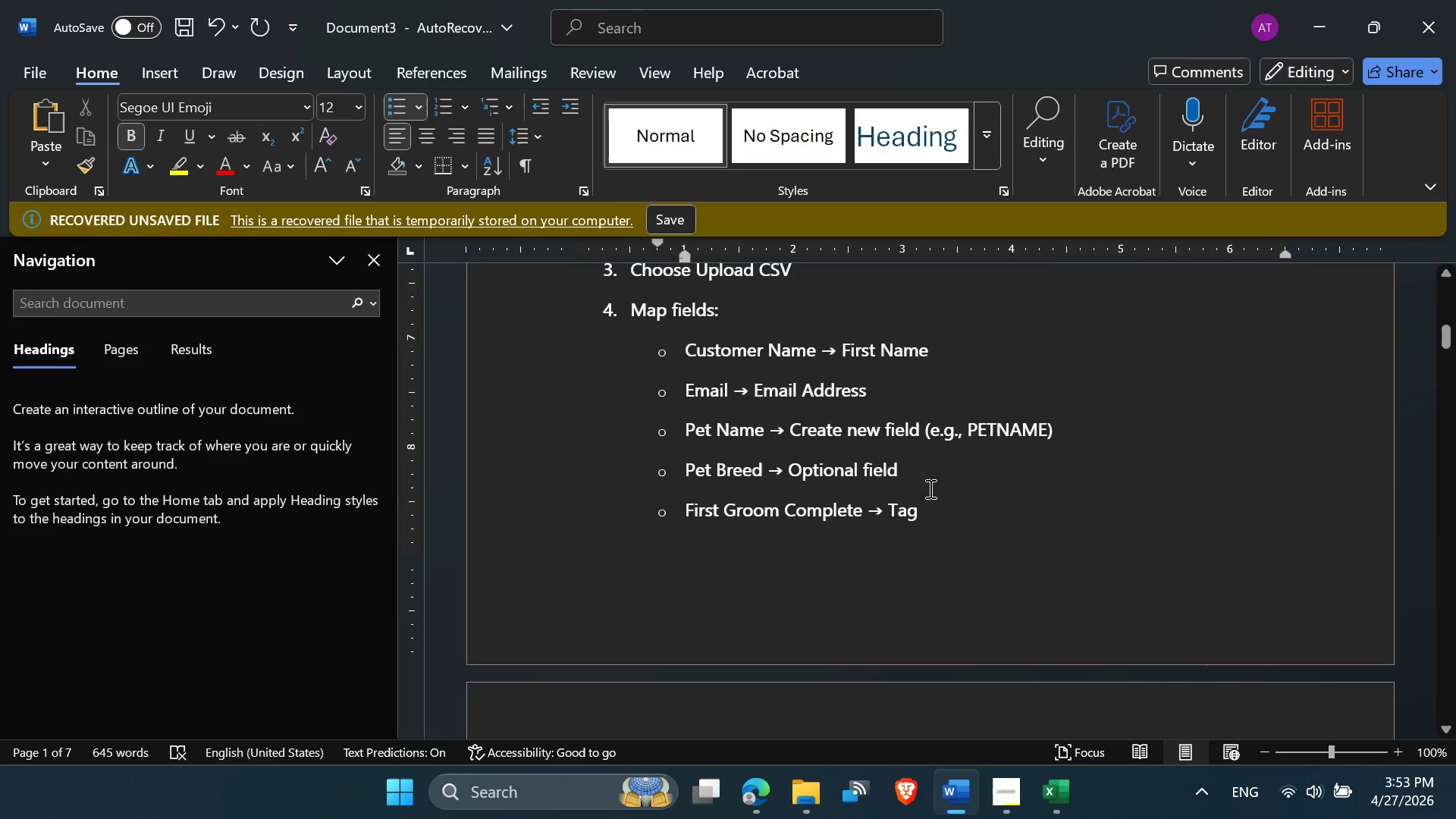 
left_click_drag(start_coordinate=[927, 510], to_coordinate=[887, 510])
 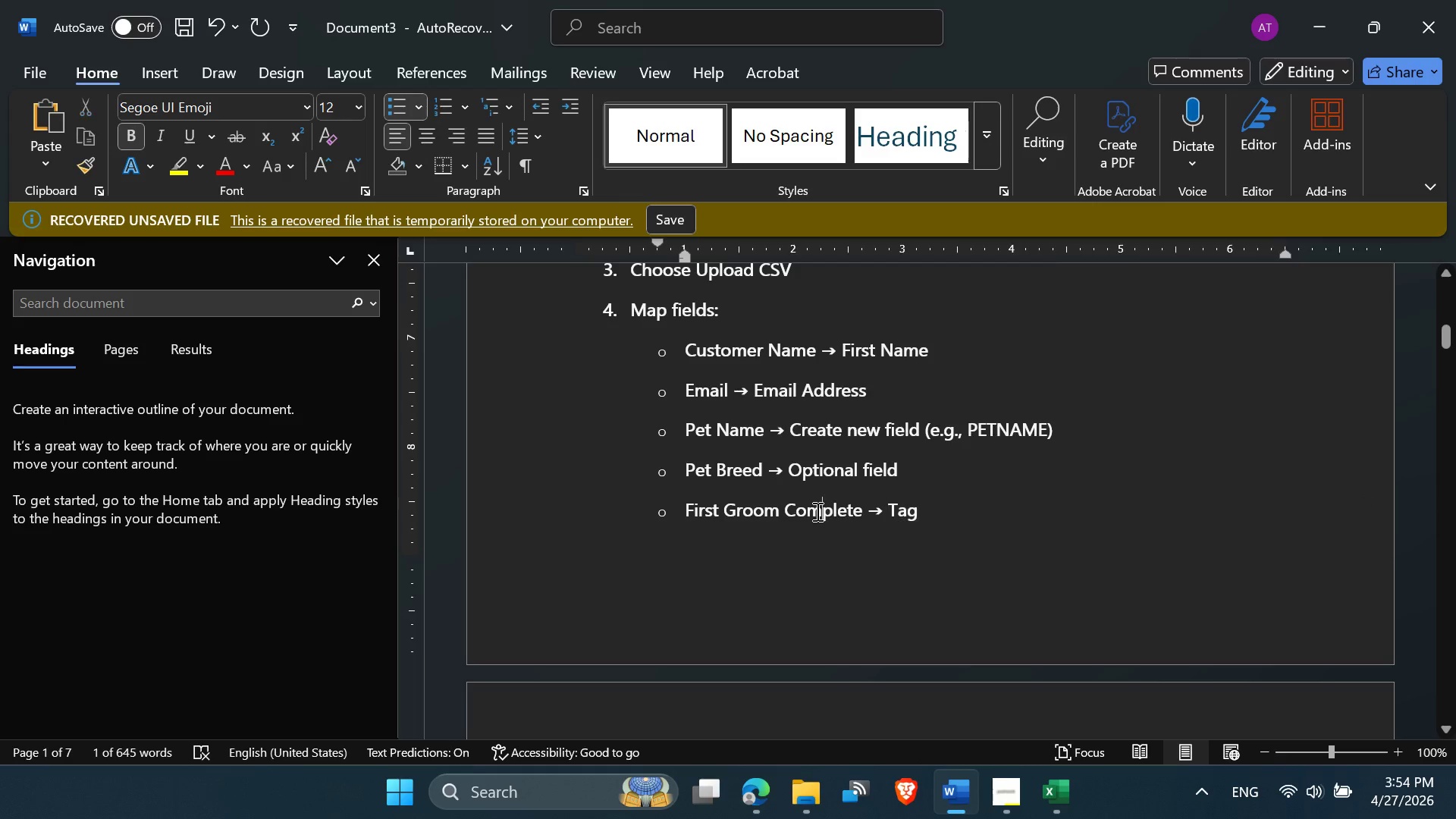 
scroll: coordinate [909, 513], scroll_direction: down, amount: 4.0
 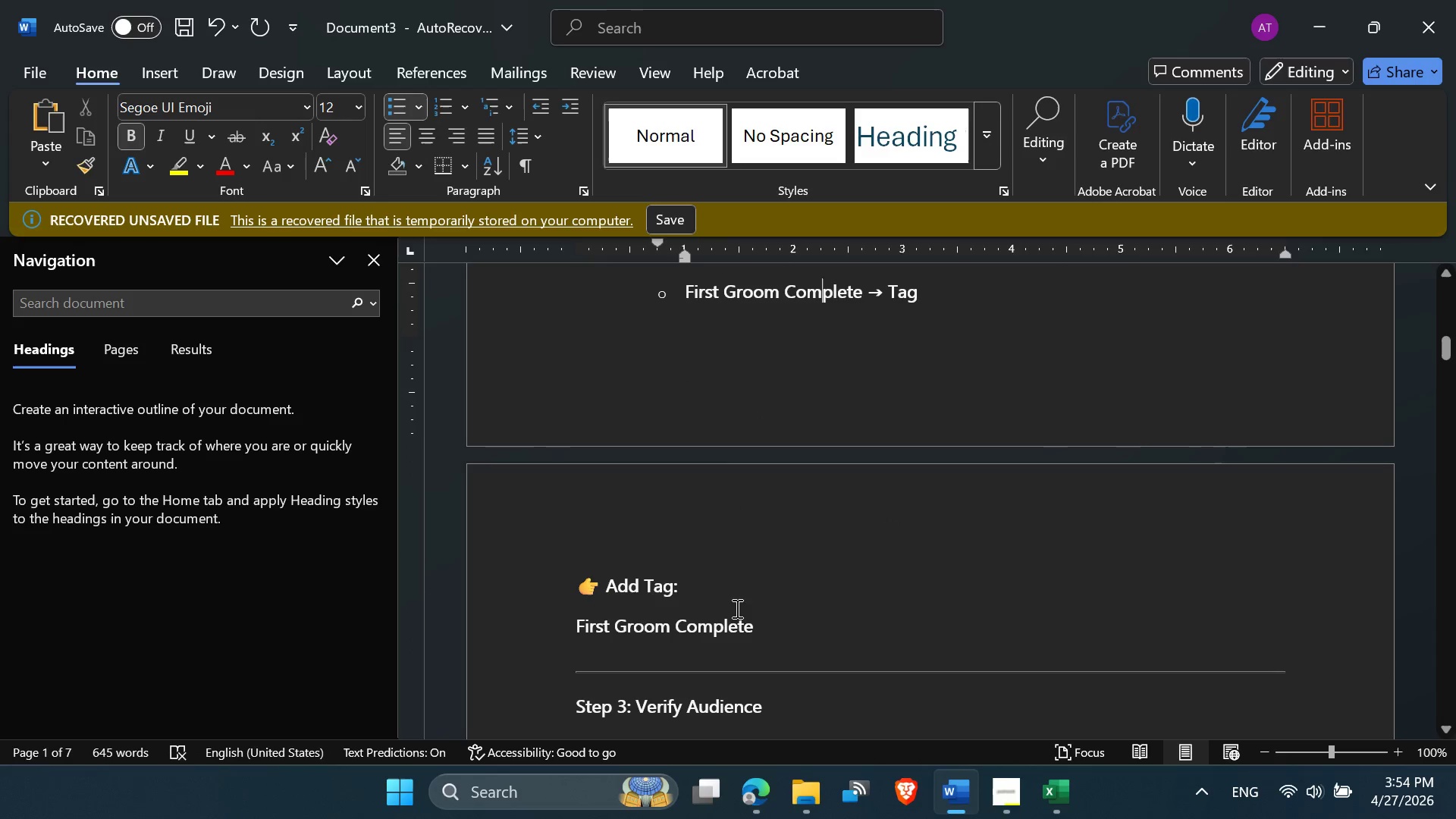 
left_click_drag(start_coordinate=[571, 629], to_coordinate=[742, 623])
 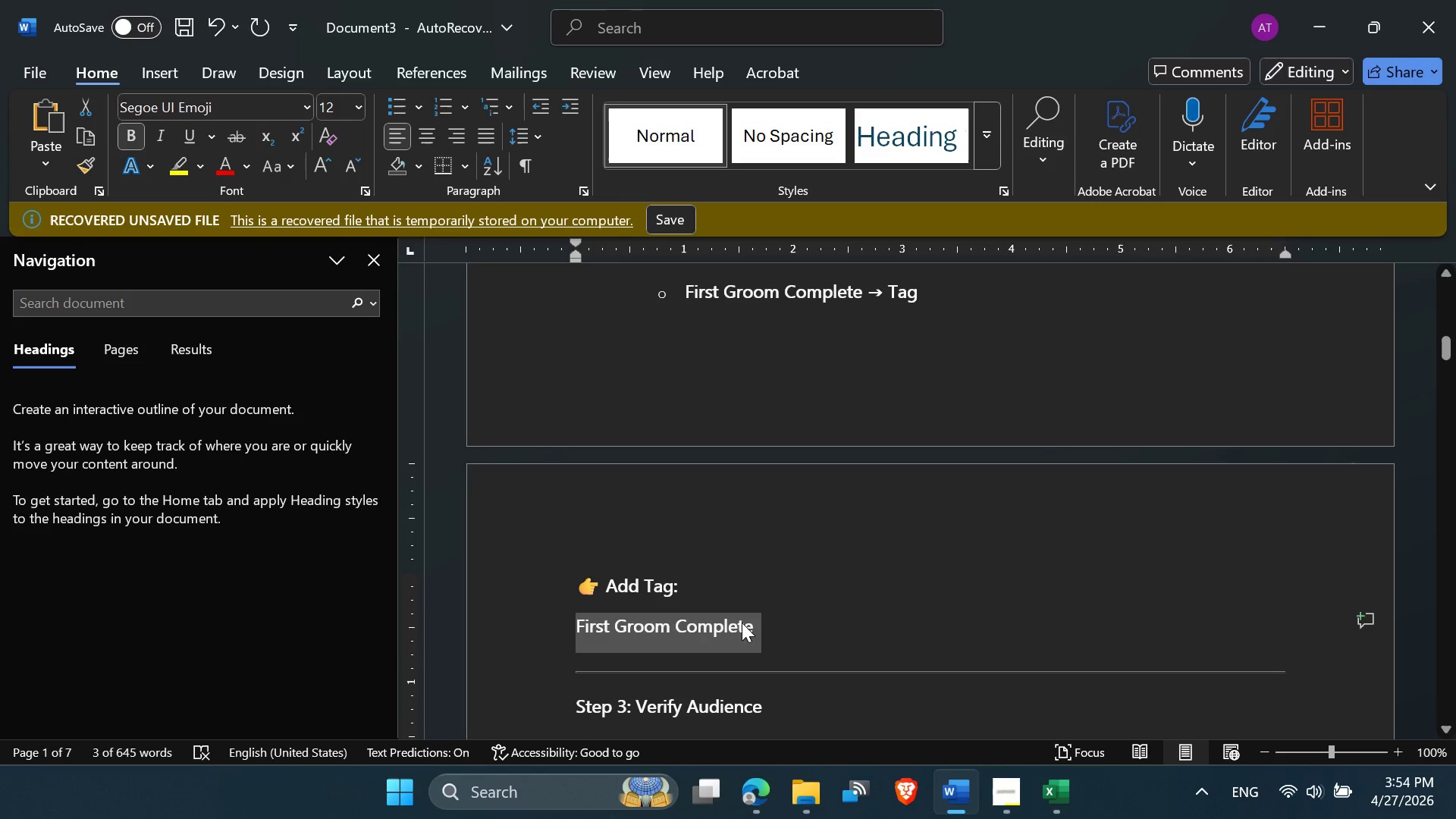 
key(Control+C)
 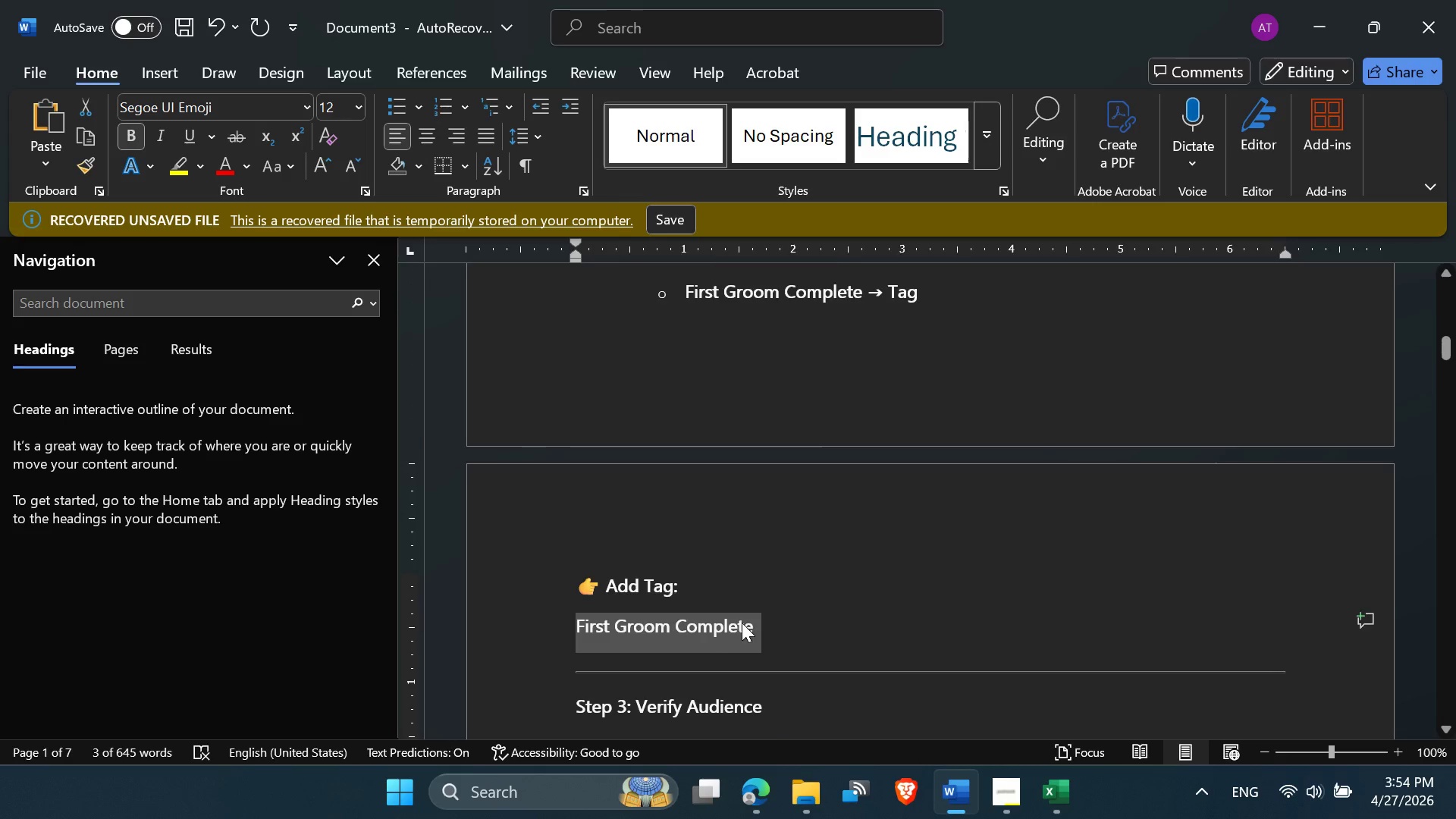 
scroll: coordinate [742, 623], scroll_direction: down, amount: 1.0
 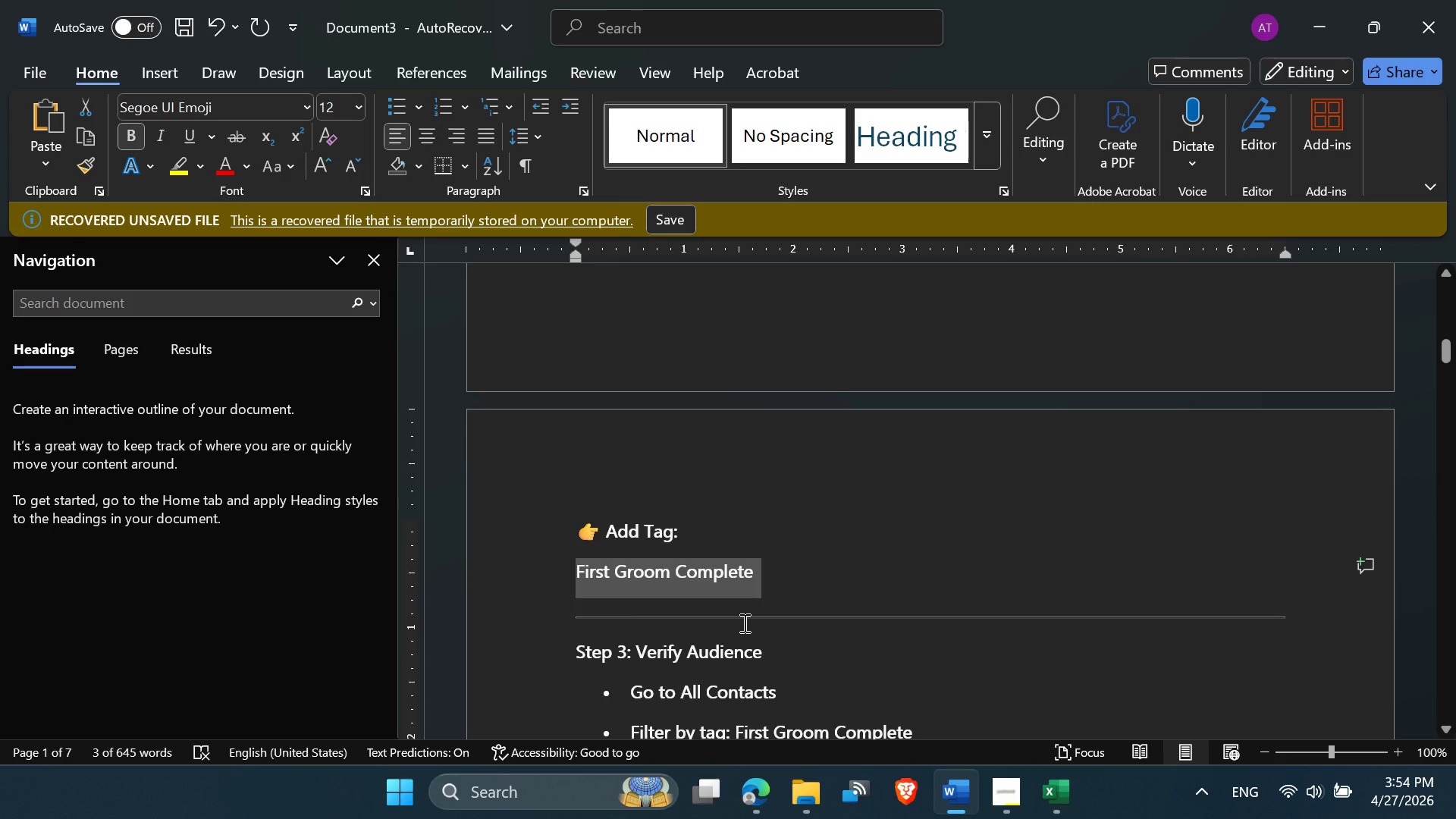 
scroll: coordinate [743, 622], scroll_direction: up, amount: 3.0
 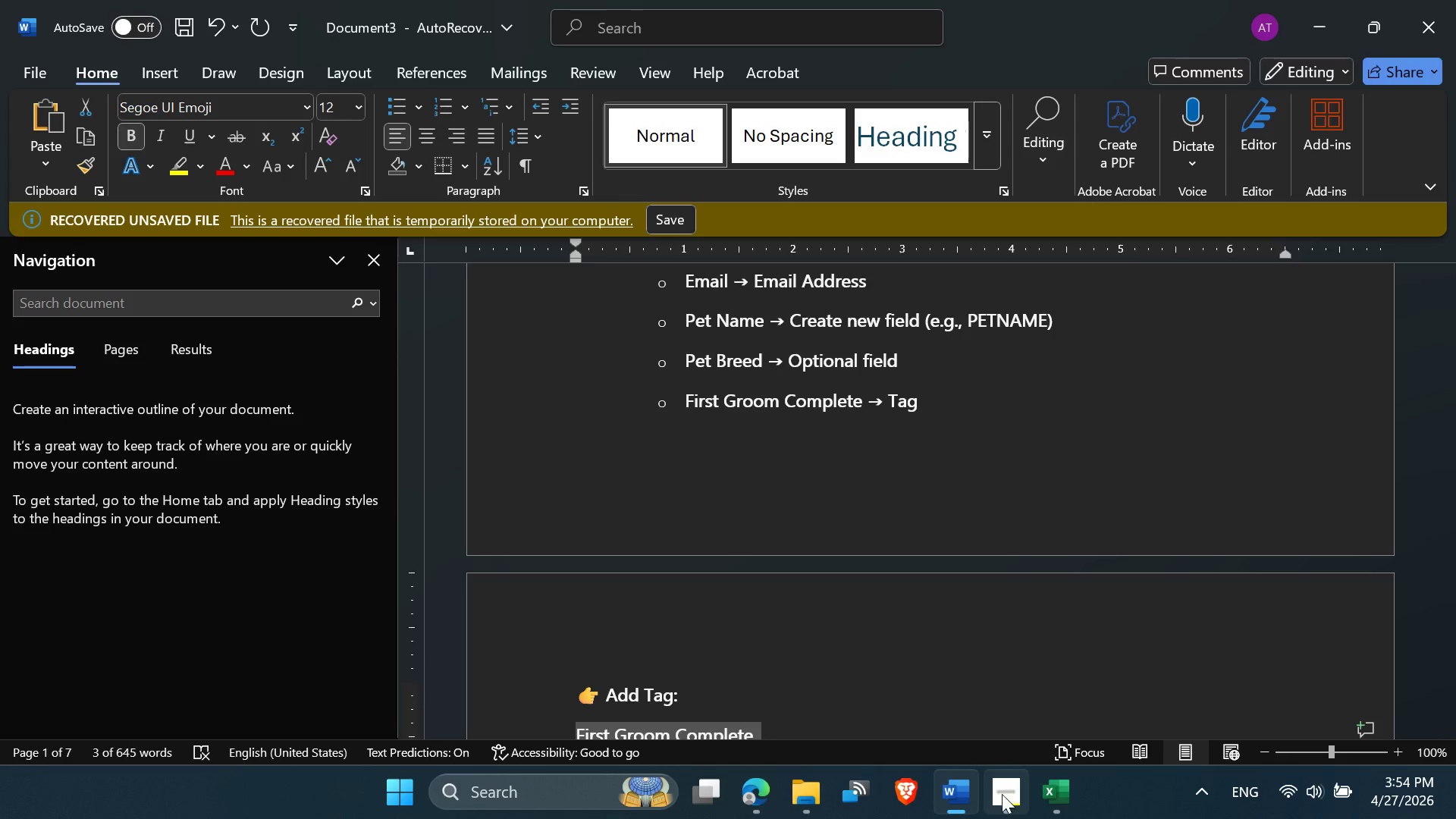 
left_click([758, 789])
 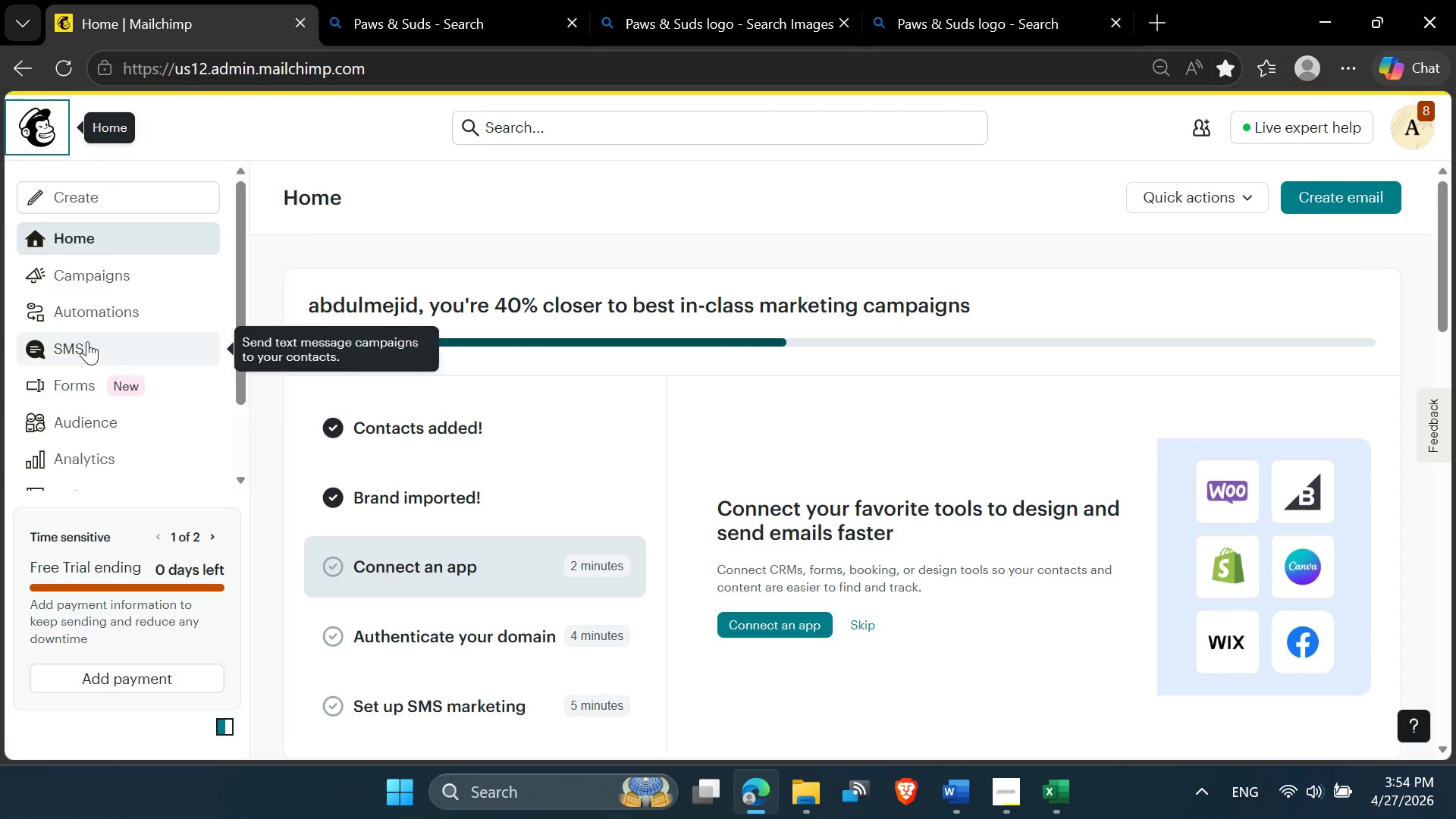 
scroll: coordinate [101, 314], scroll_direction: down, amount: 2.0
 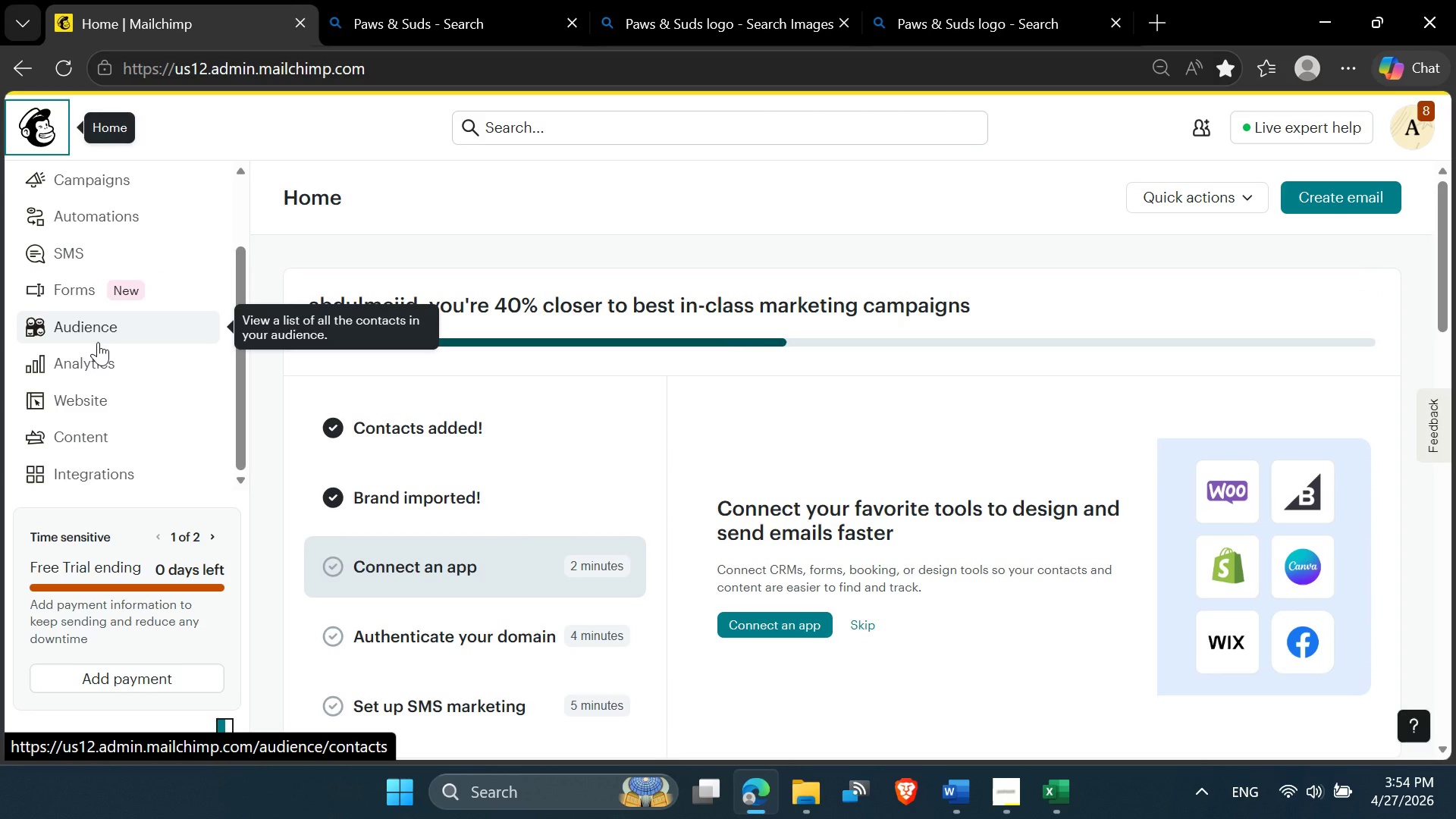 
left_click([98, 342])
 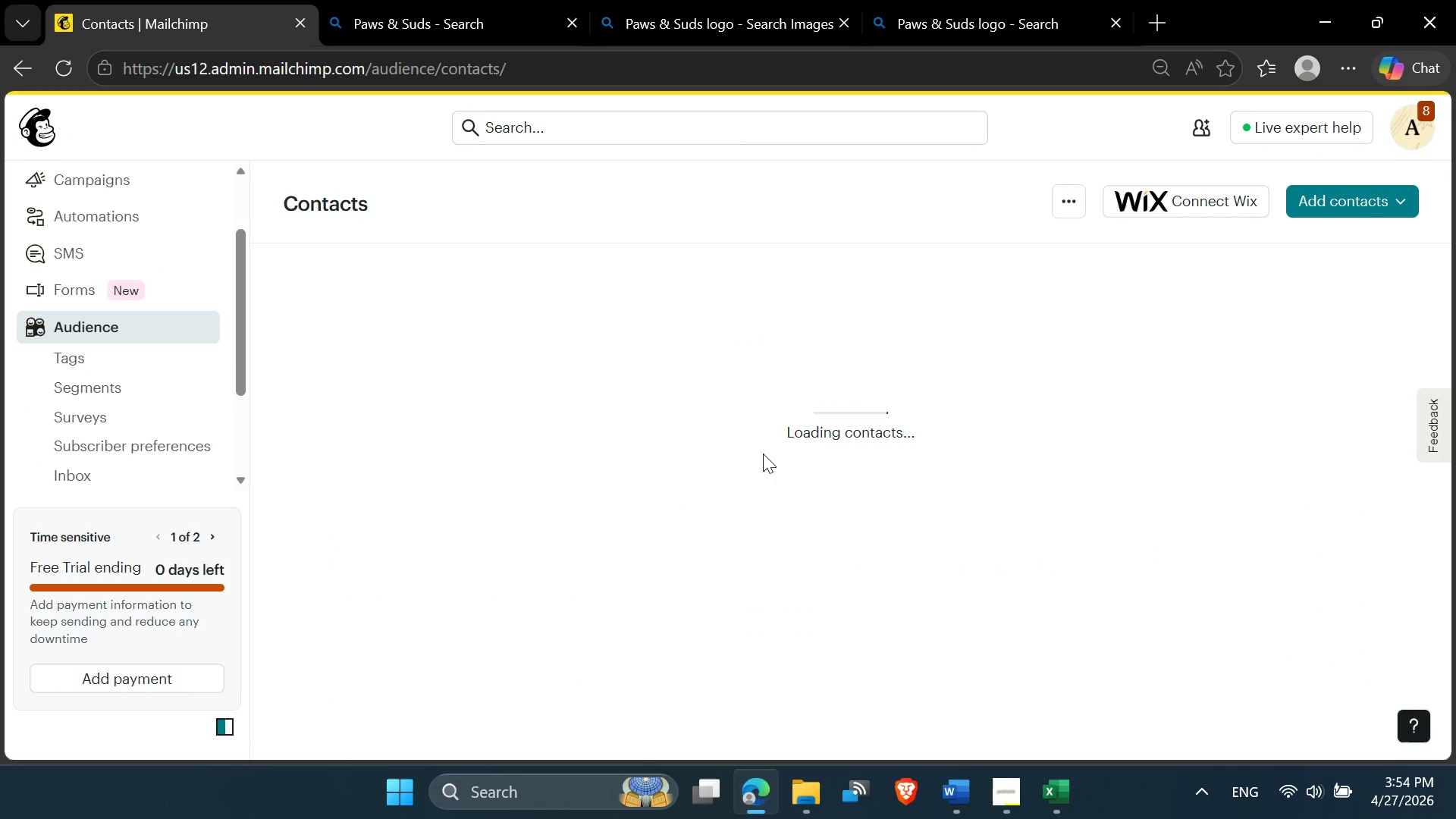 
left_click([996, 792])